 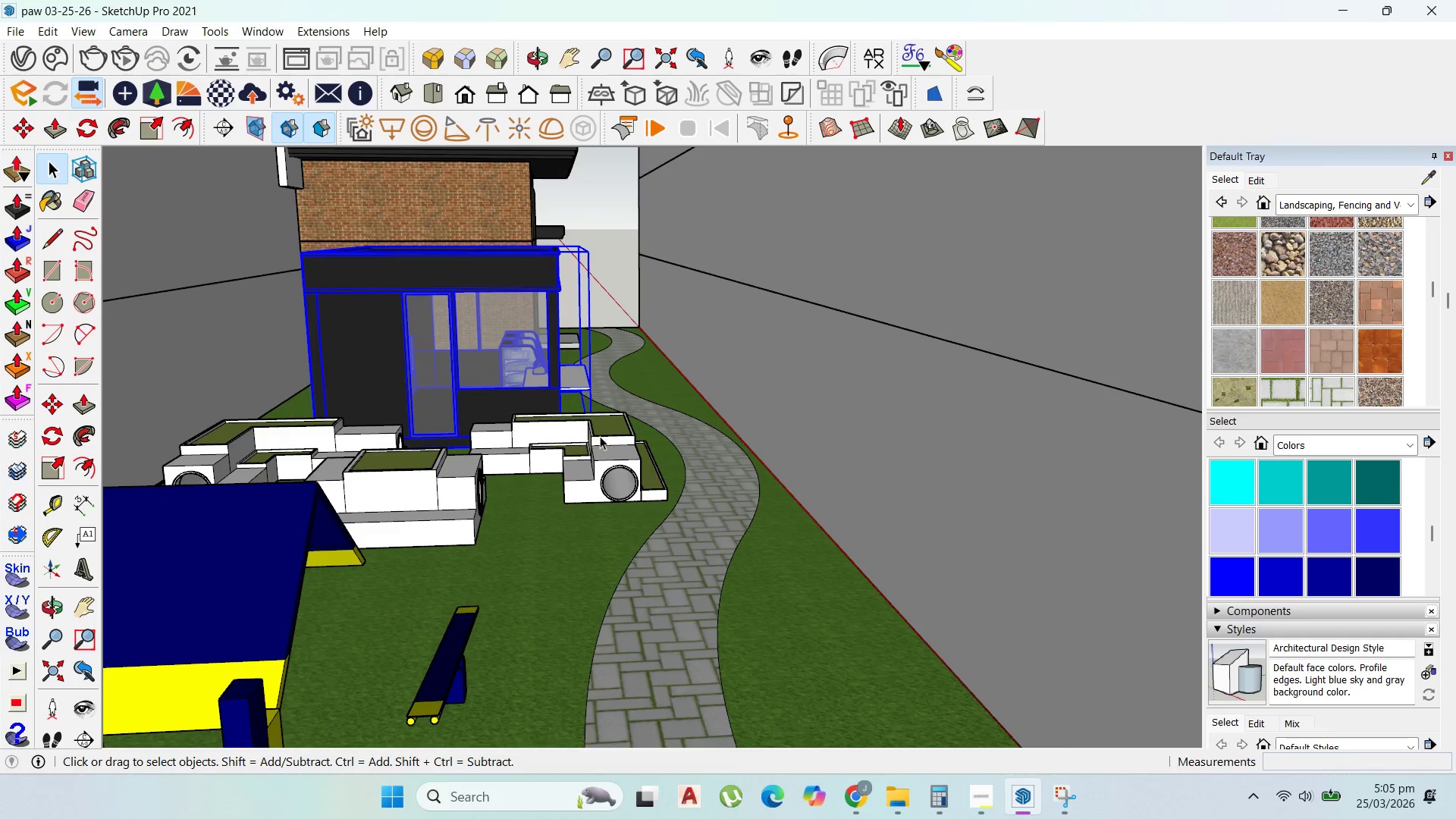 
scroll: coordinate [567, 457], scroll_direction: up, amount: 26.0
 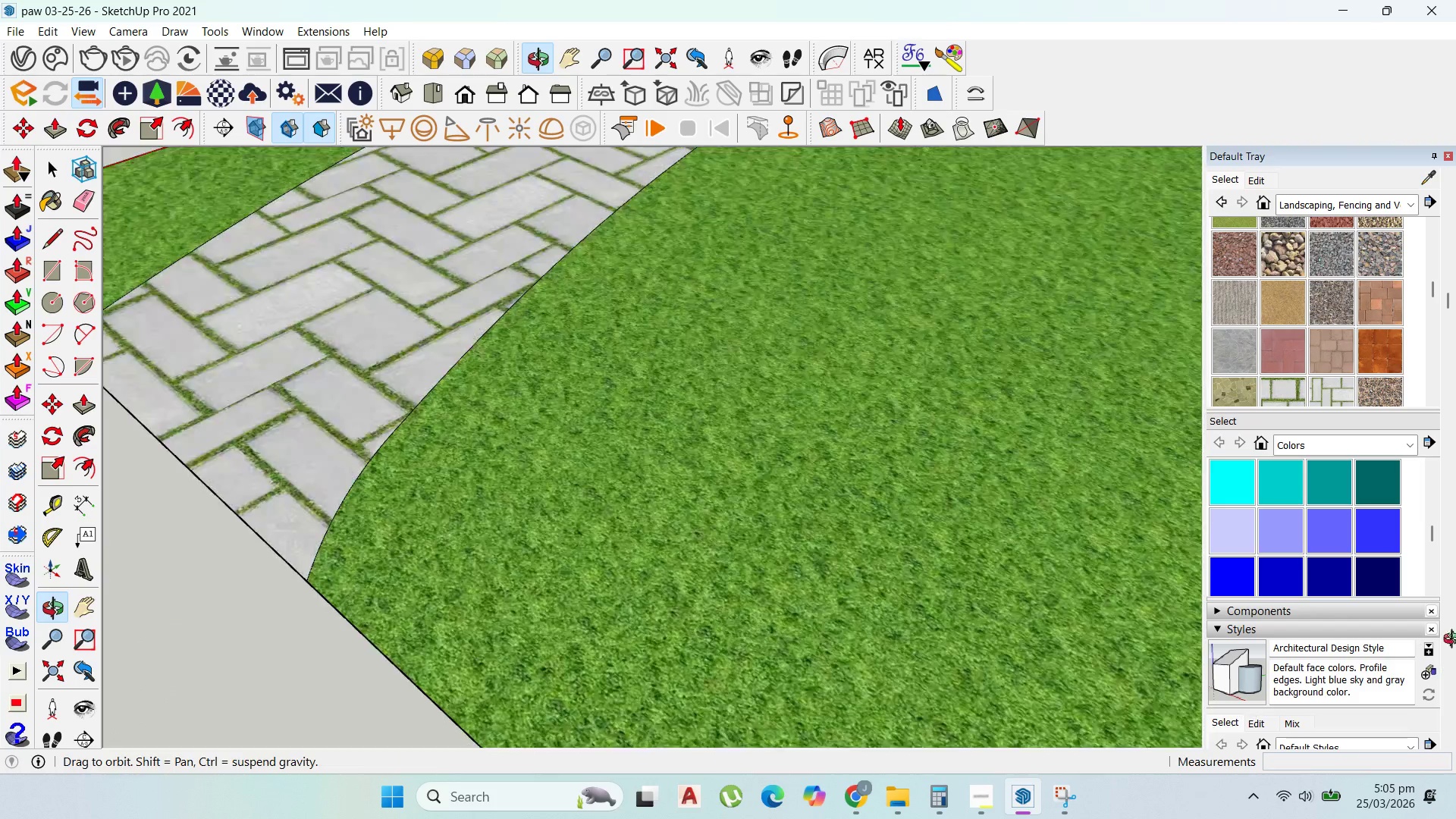 
scroll: coordinate [877, 548], scroll_direction: down, amount: 19.0
 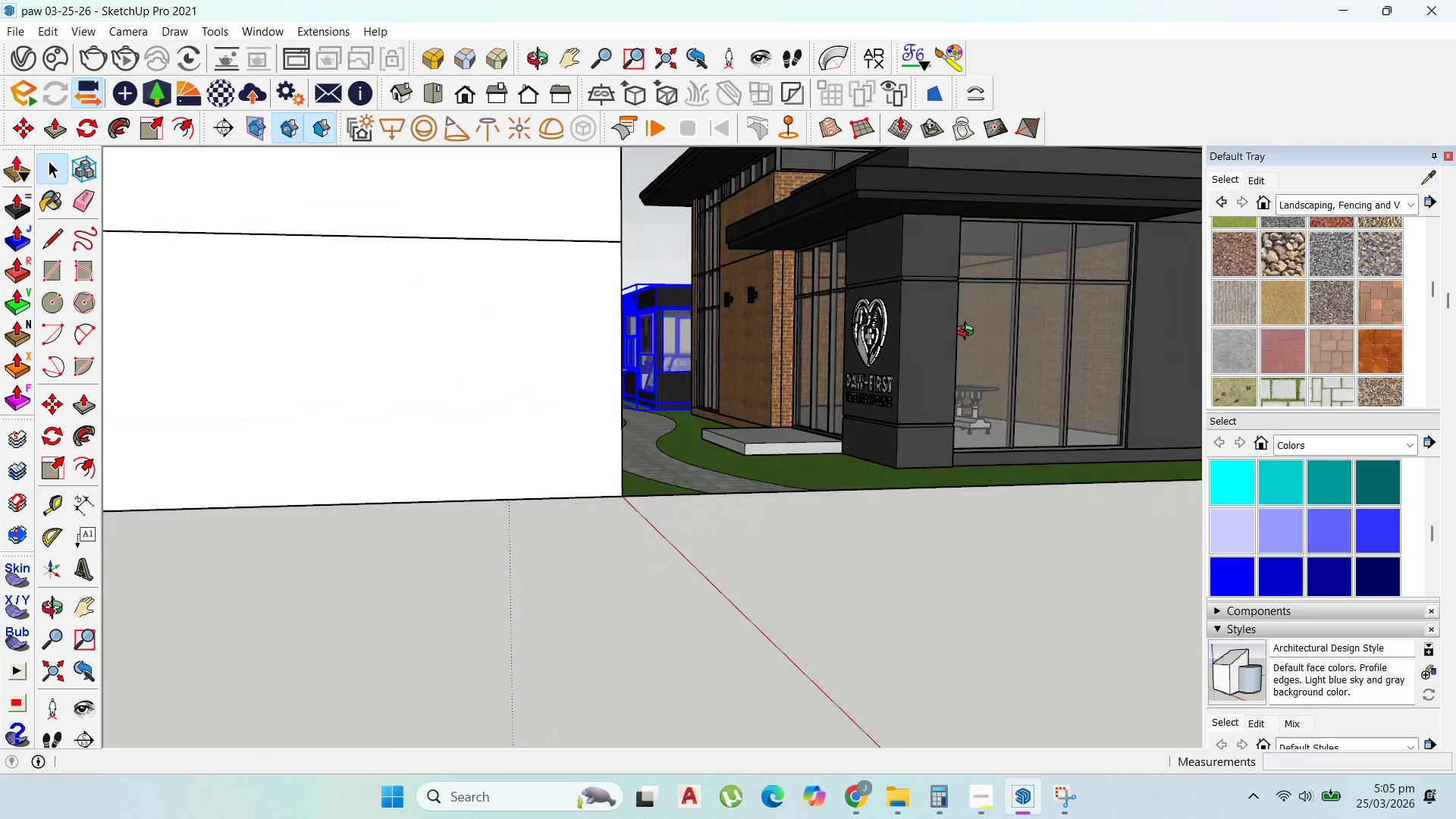 
scroll: coordinate [788, 465], scroll_direction: up, amount: 5.0
 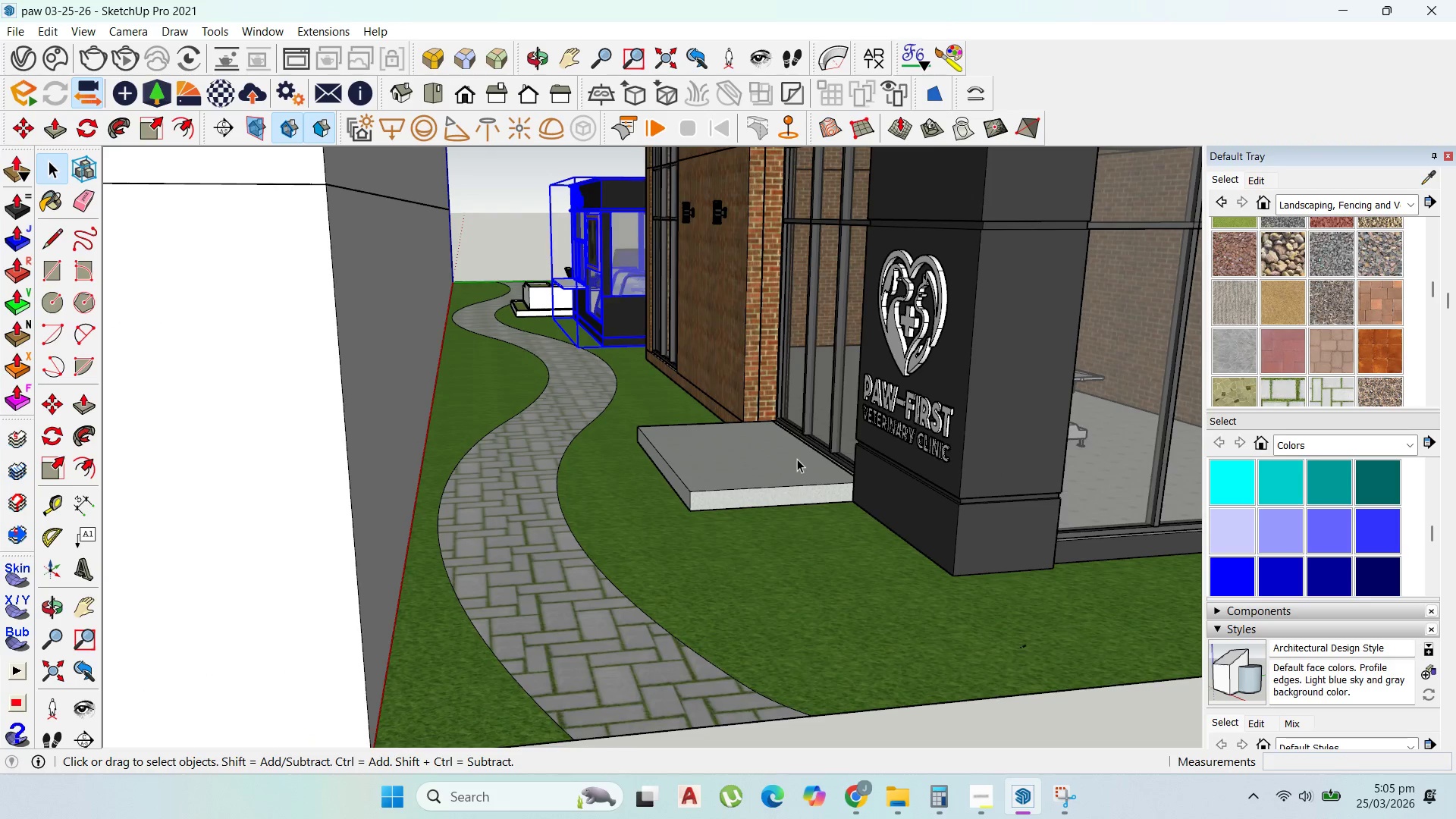 
scroll: coordinate [798, 459], scroll_direction: down, amount: 3.0
 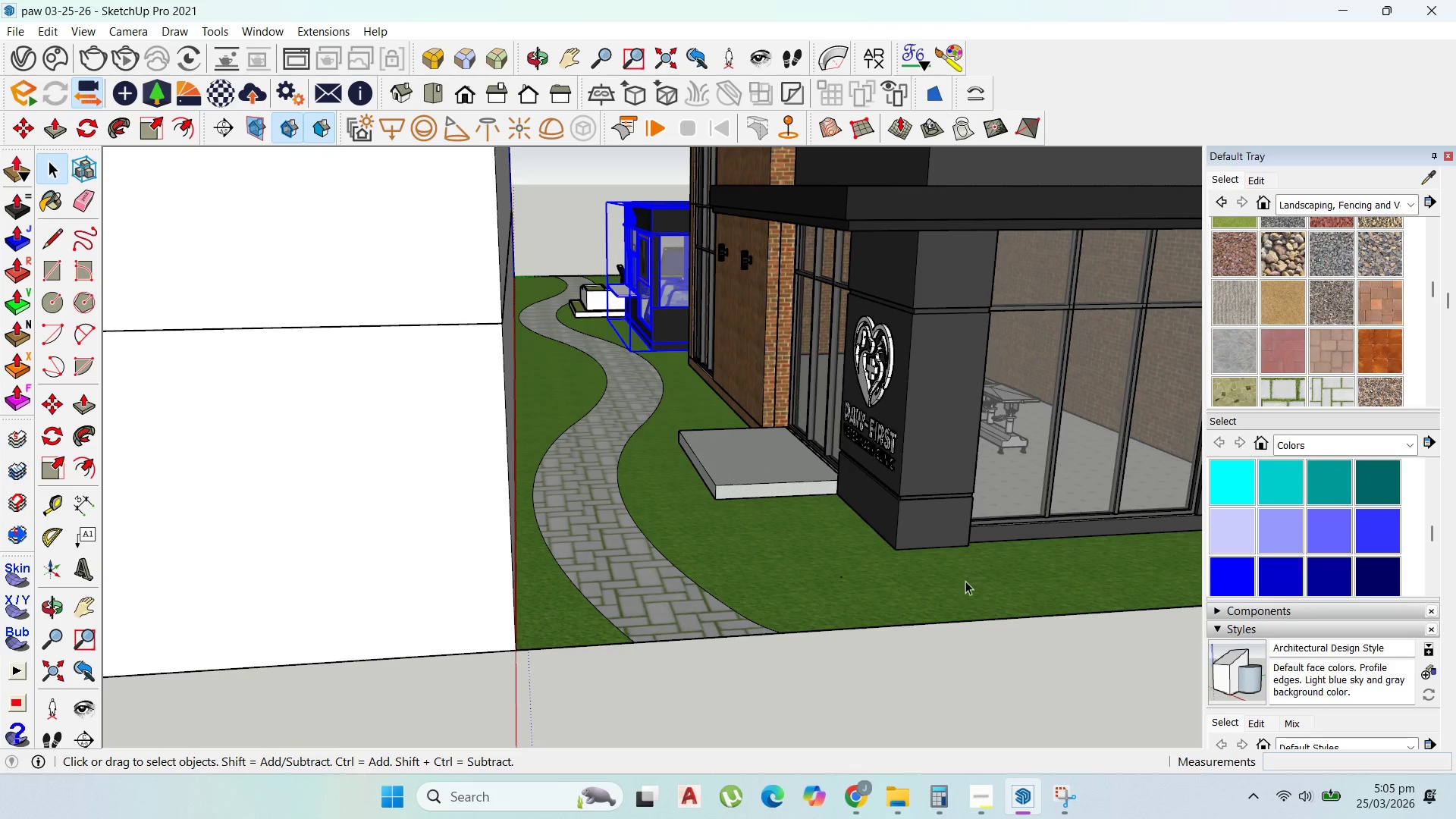 
wait(7.32)
 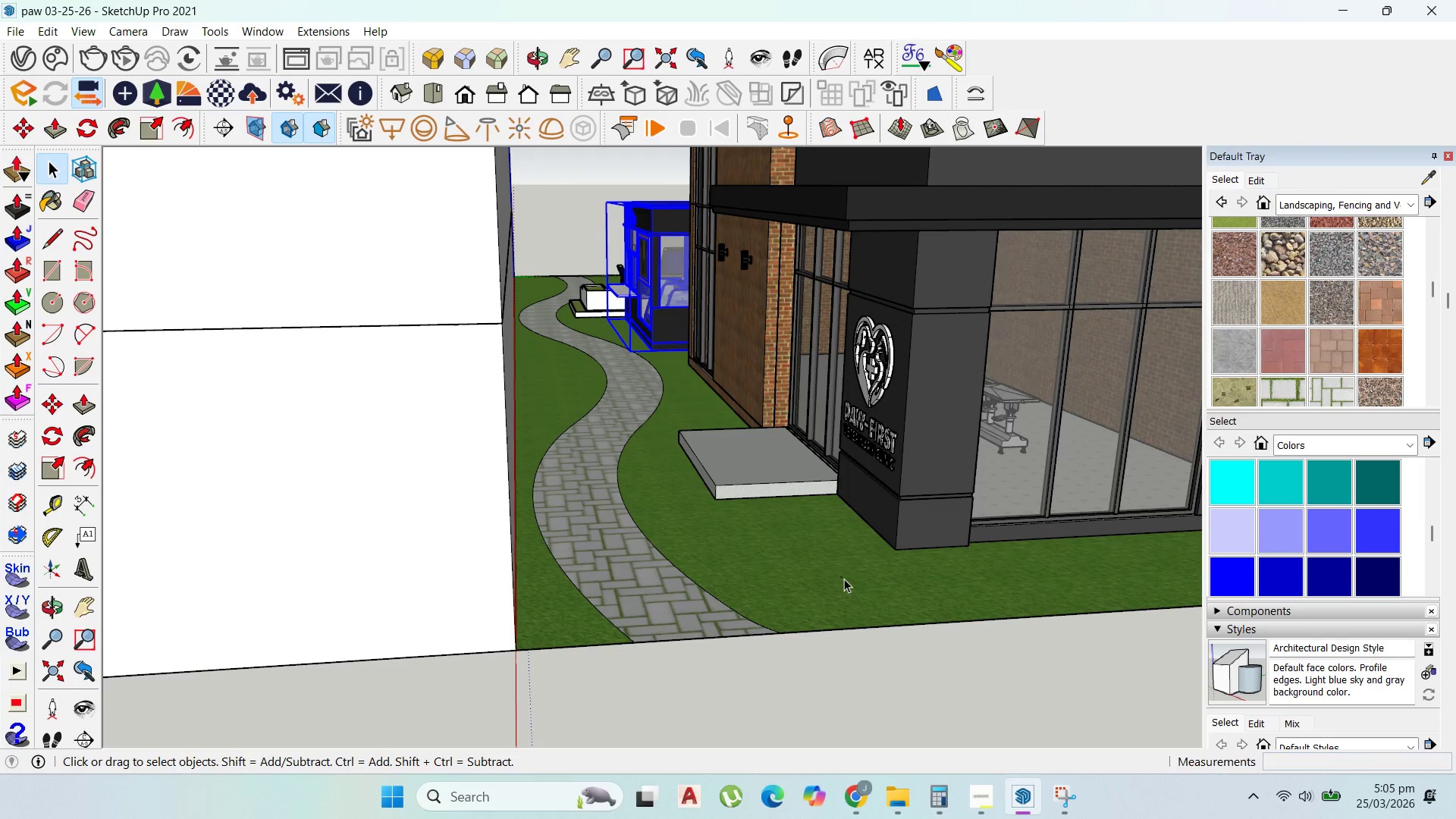 
left_click([978, 786])